 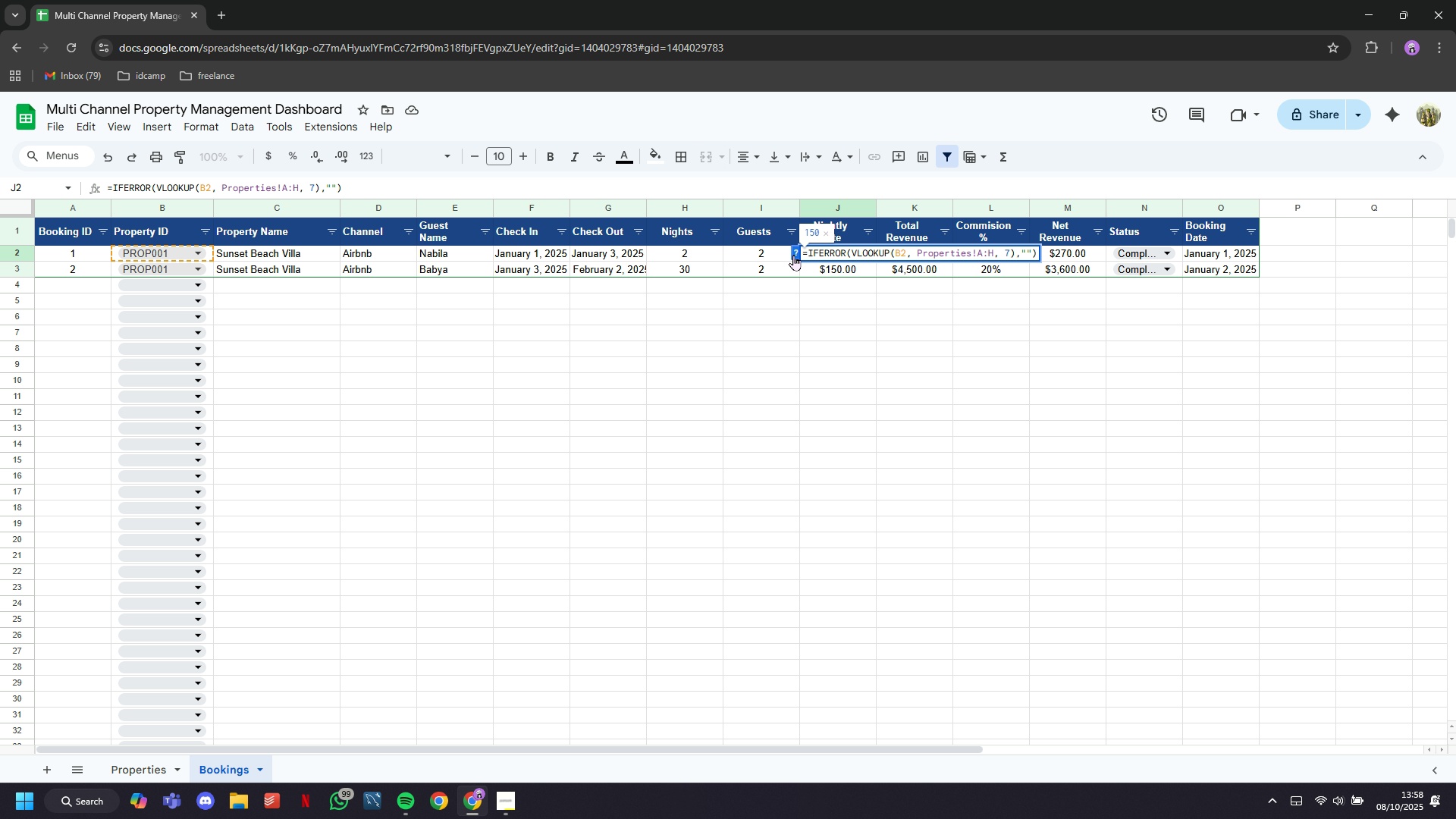 
key(Enter)
 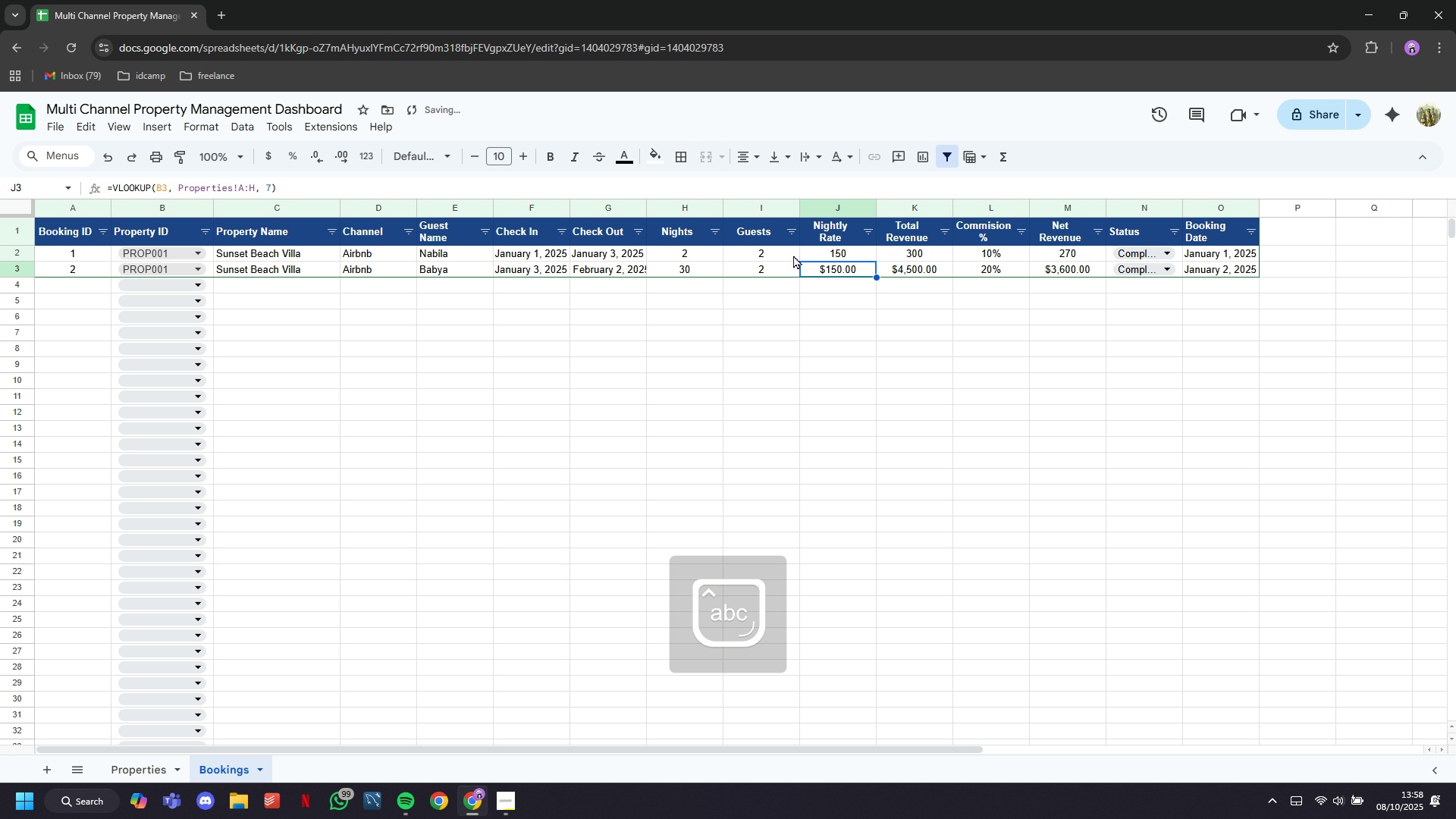 
key(CapsLock)
 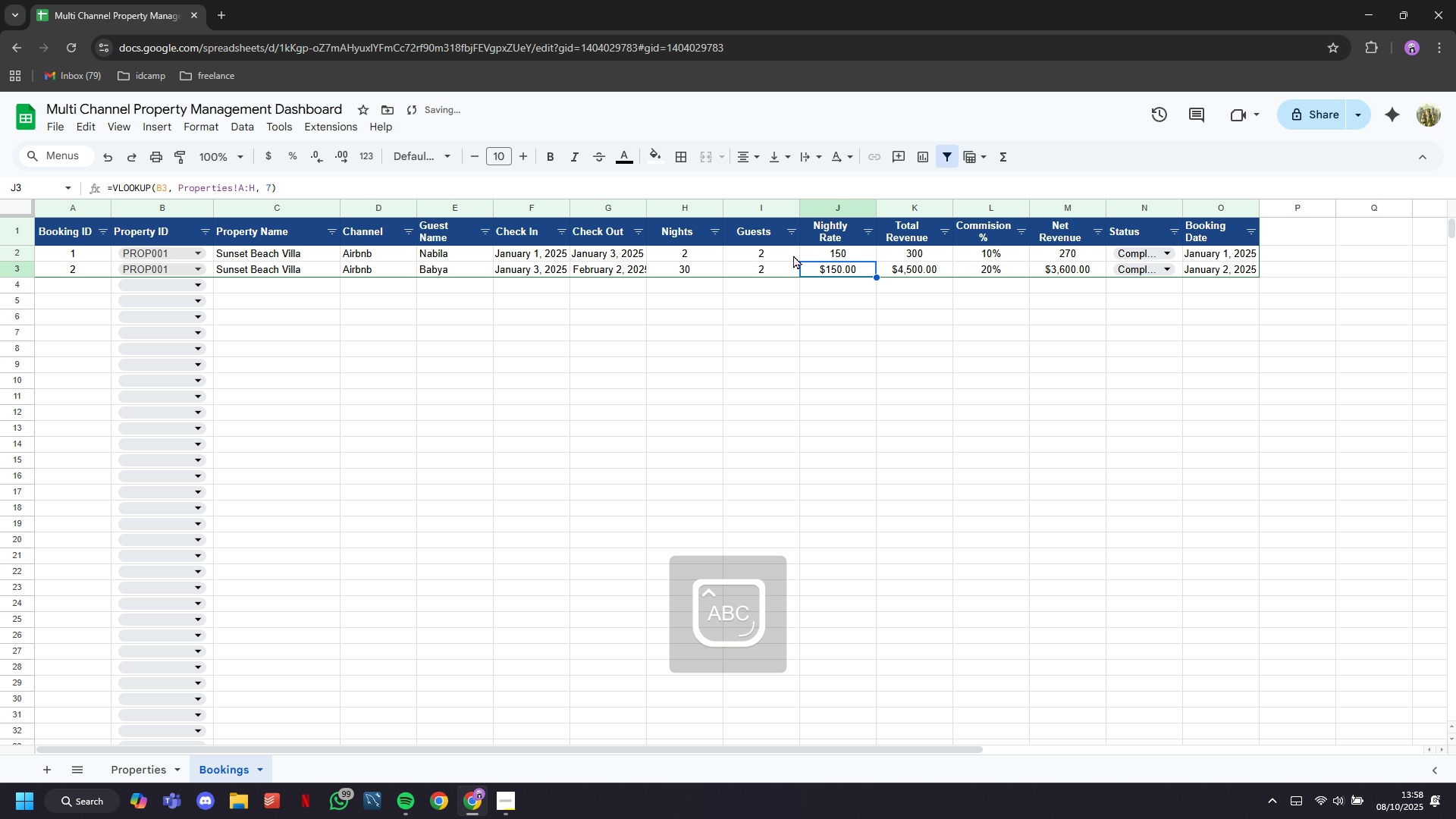 
key(CapsLock)
 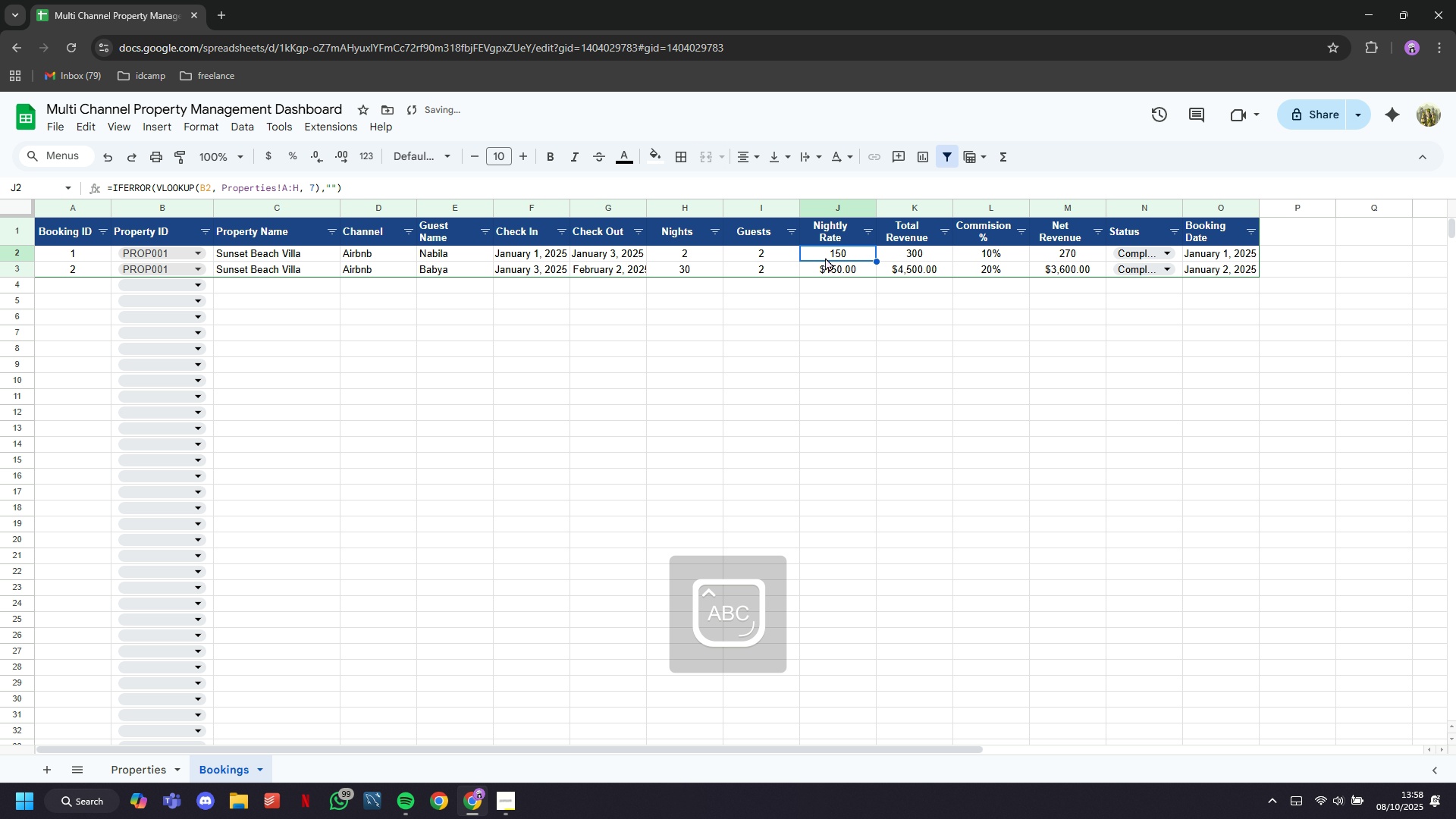 
left_click([825, 257])